 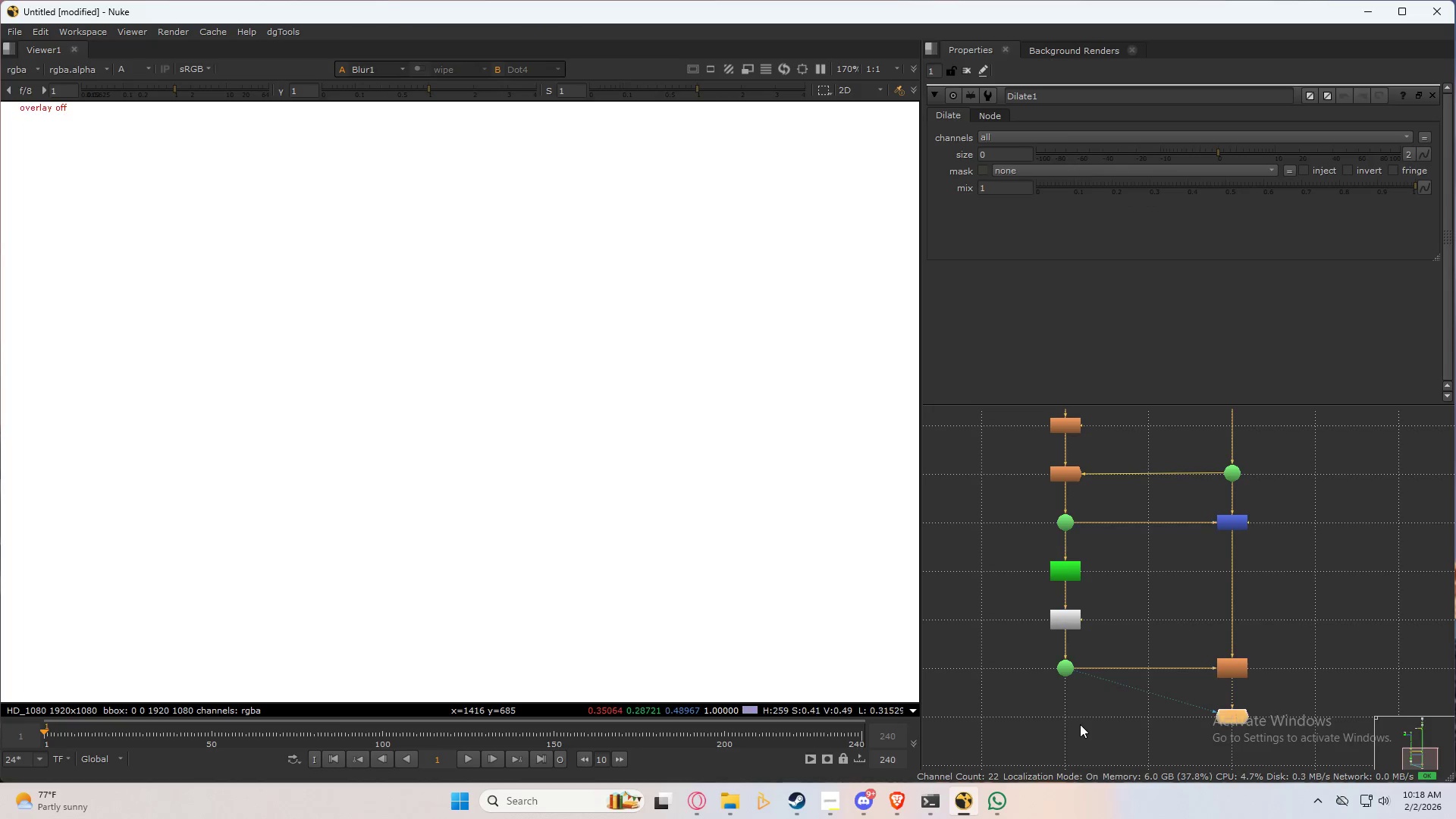 
key(2)
 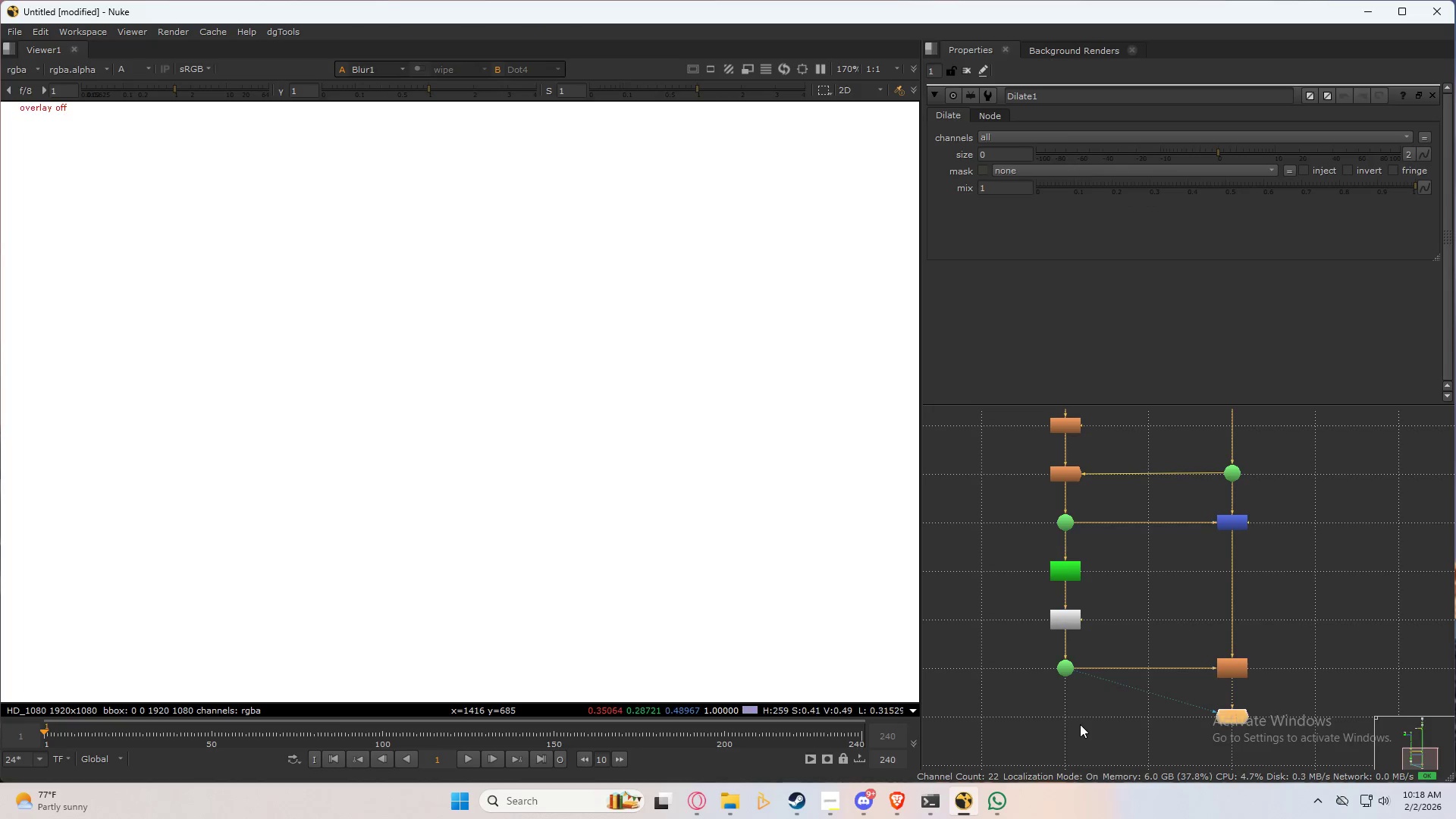 
double_click([1080, 724])
 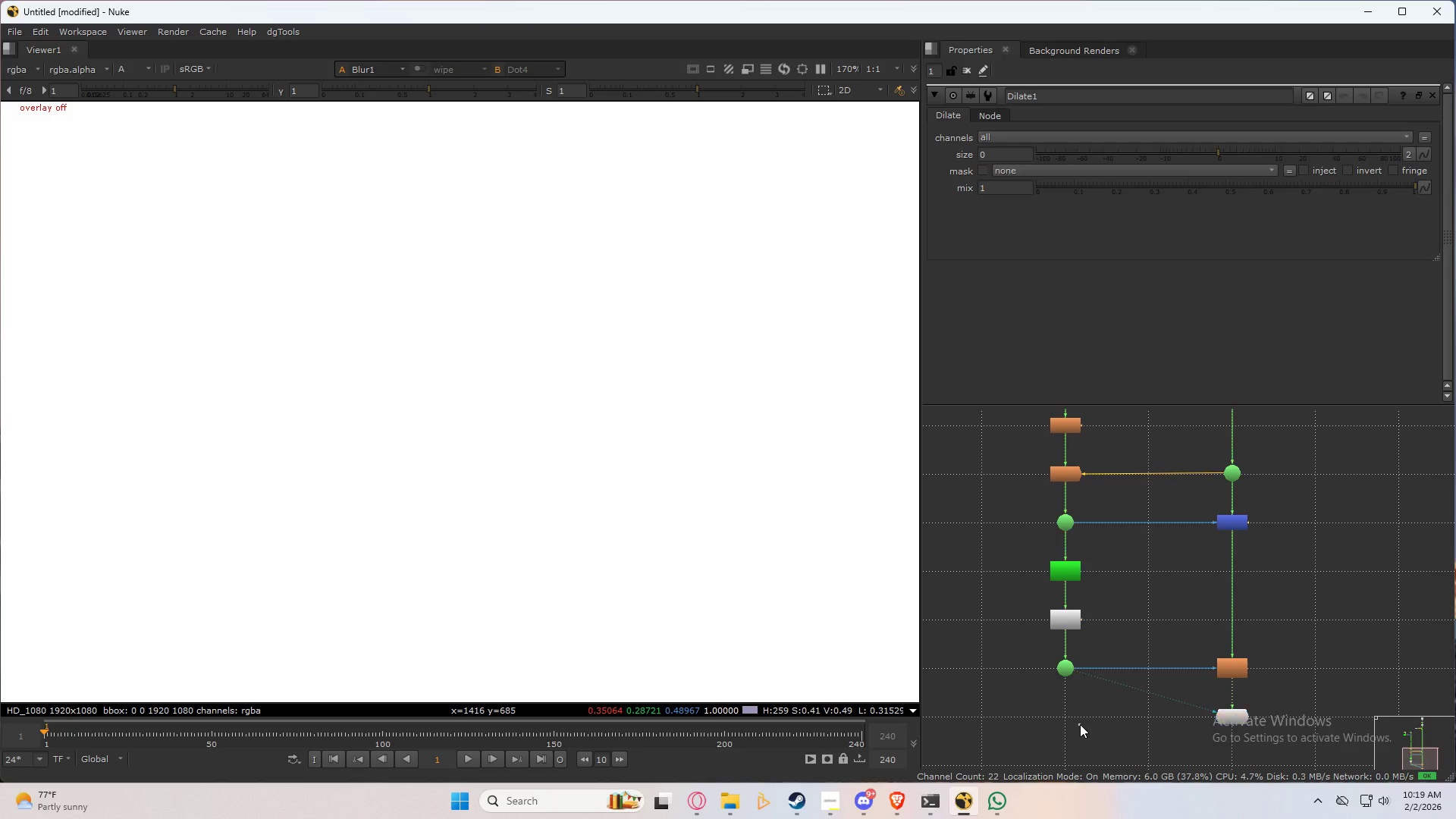 
triple_click([1080, 724])
 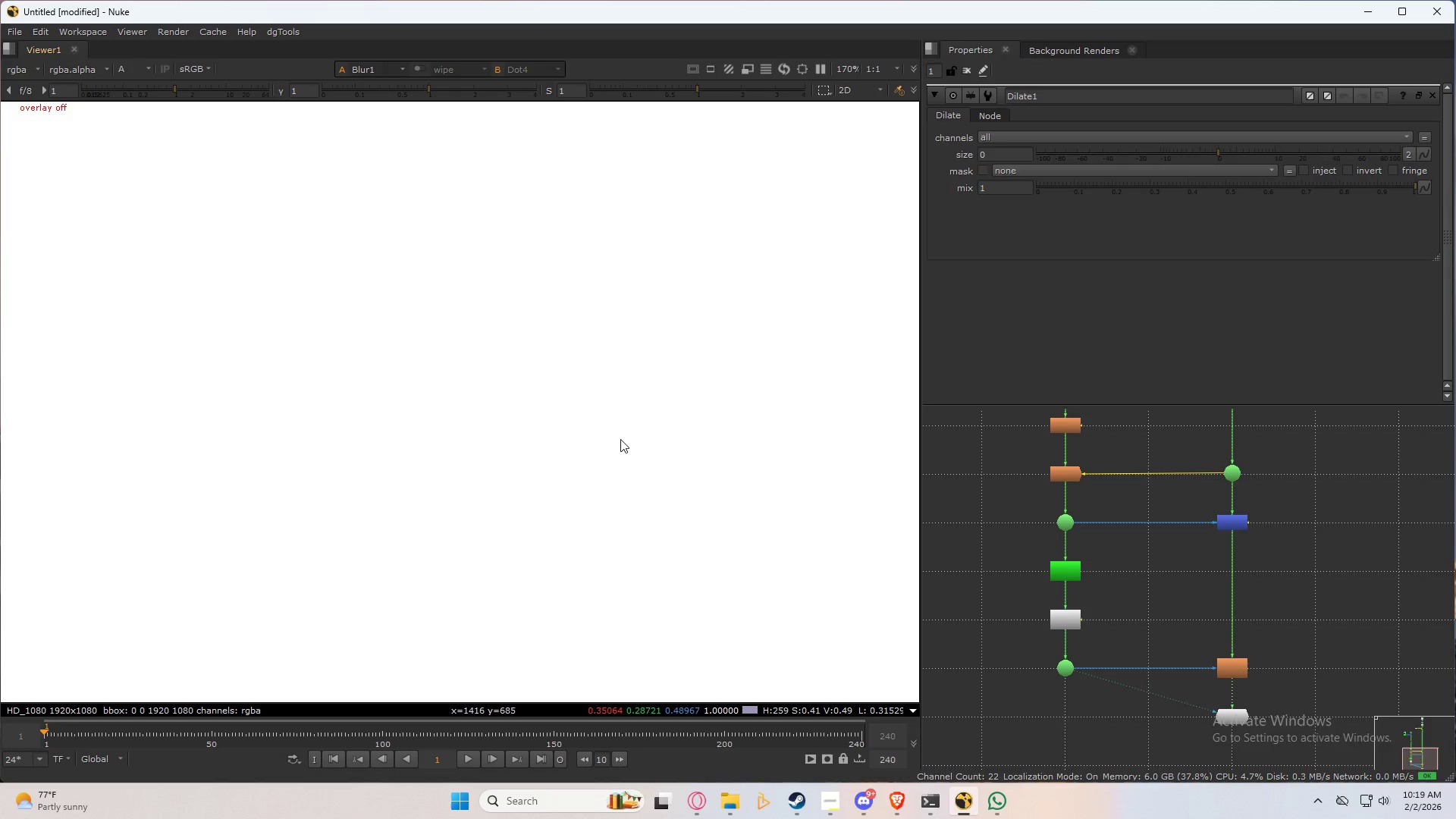 
triple_click([620, 436])
 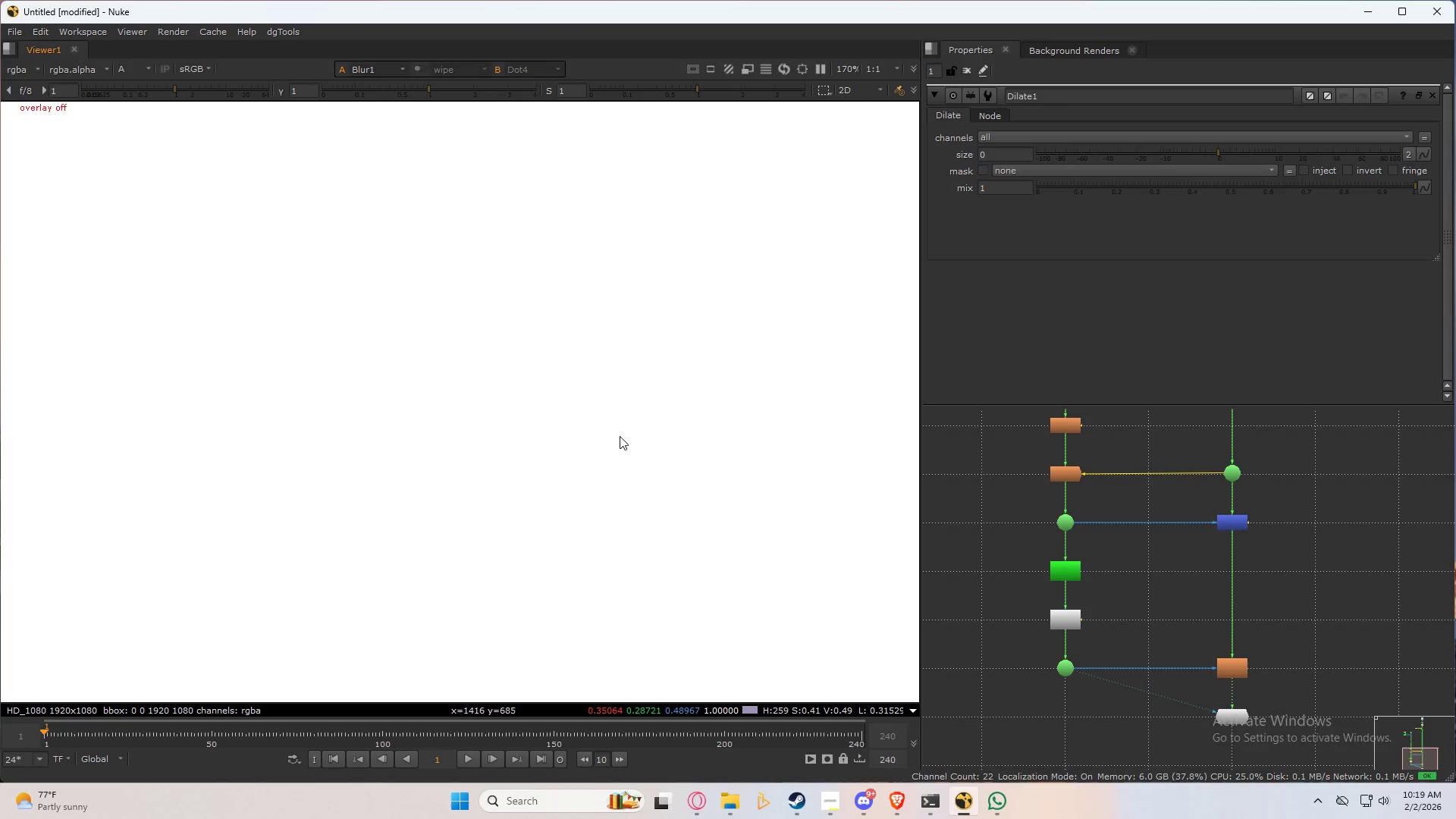 
key(A)
 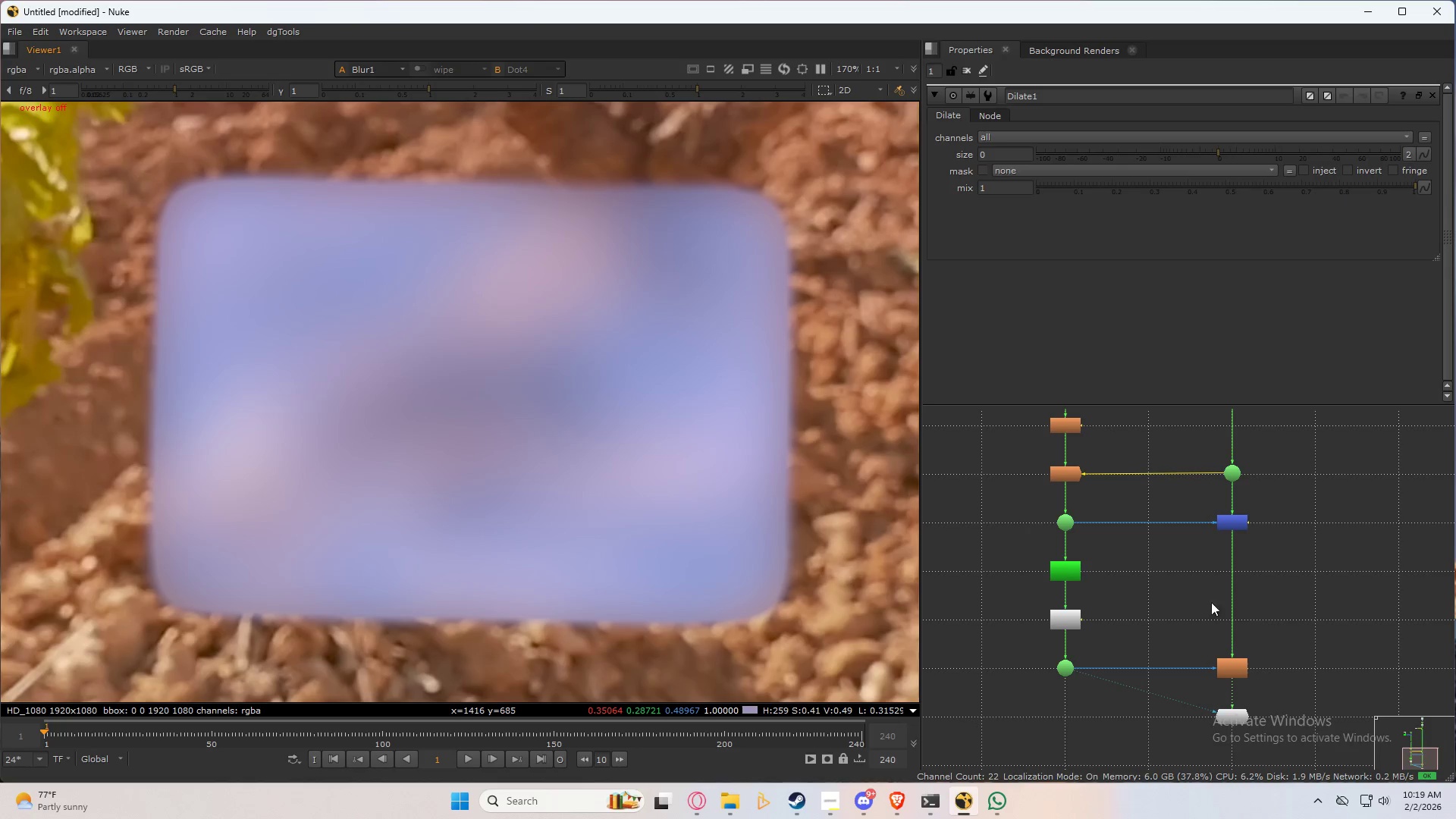 
double_click([1235, 667])
 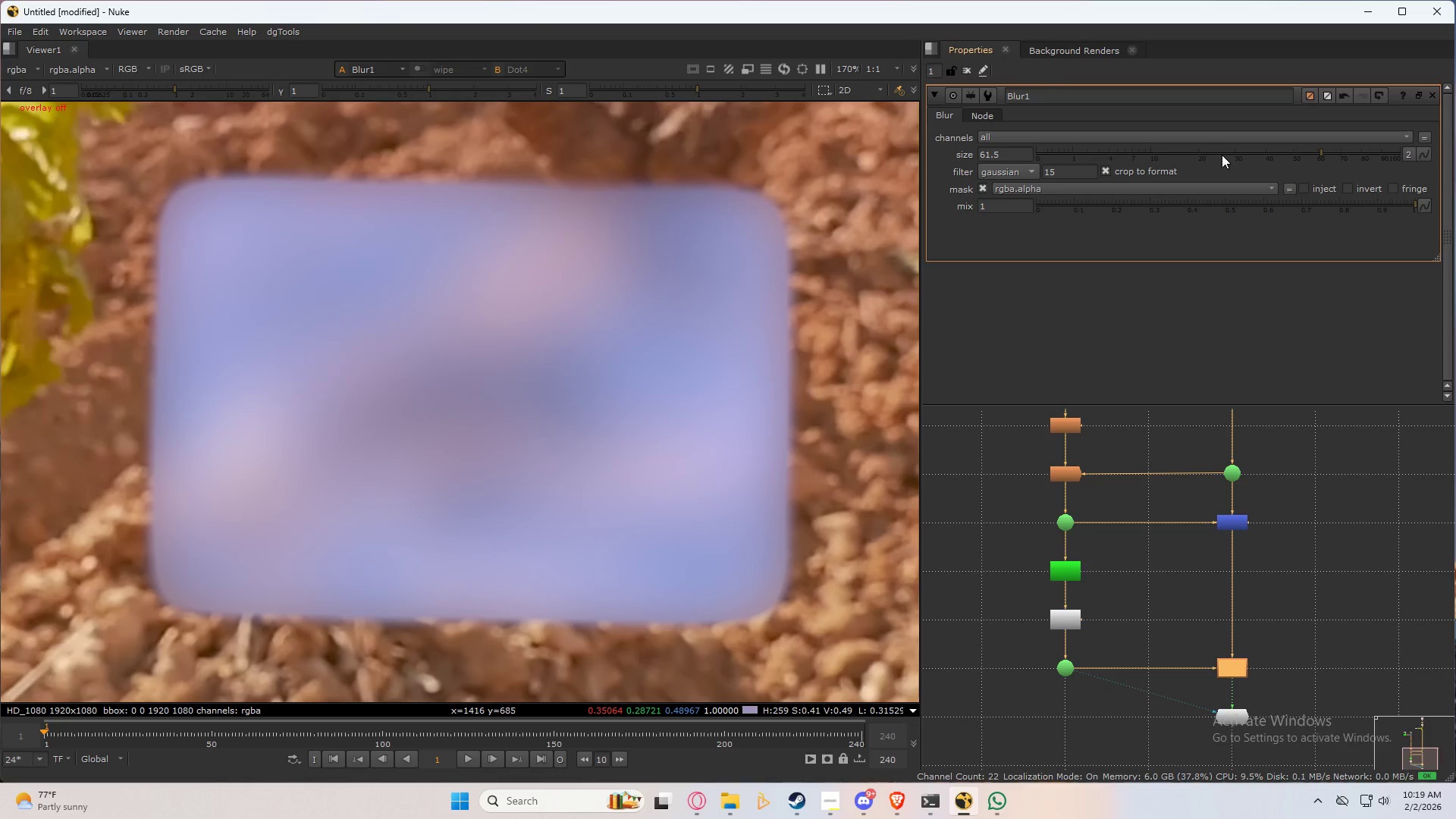 
left_click_drag(start_coordinate=[1225, 158], to_coordinate=[1156, 182])
 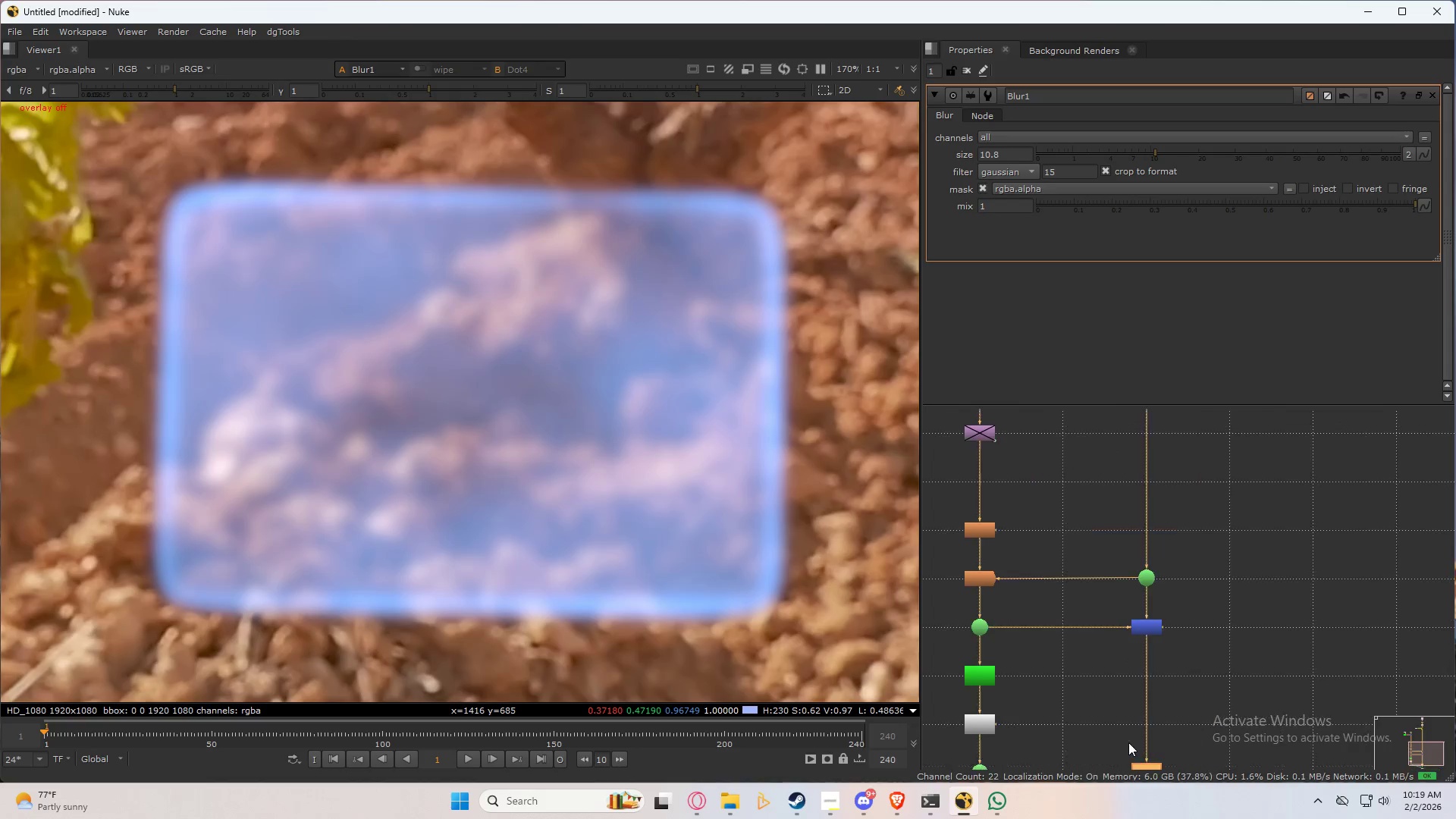 
scroll: coordinate [1130, 730], scroll_direction: down, amount: 1.0
 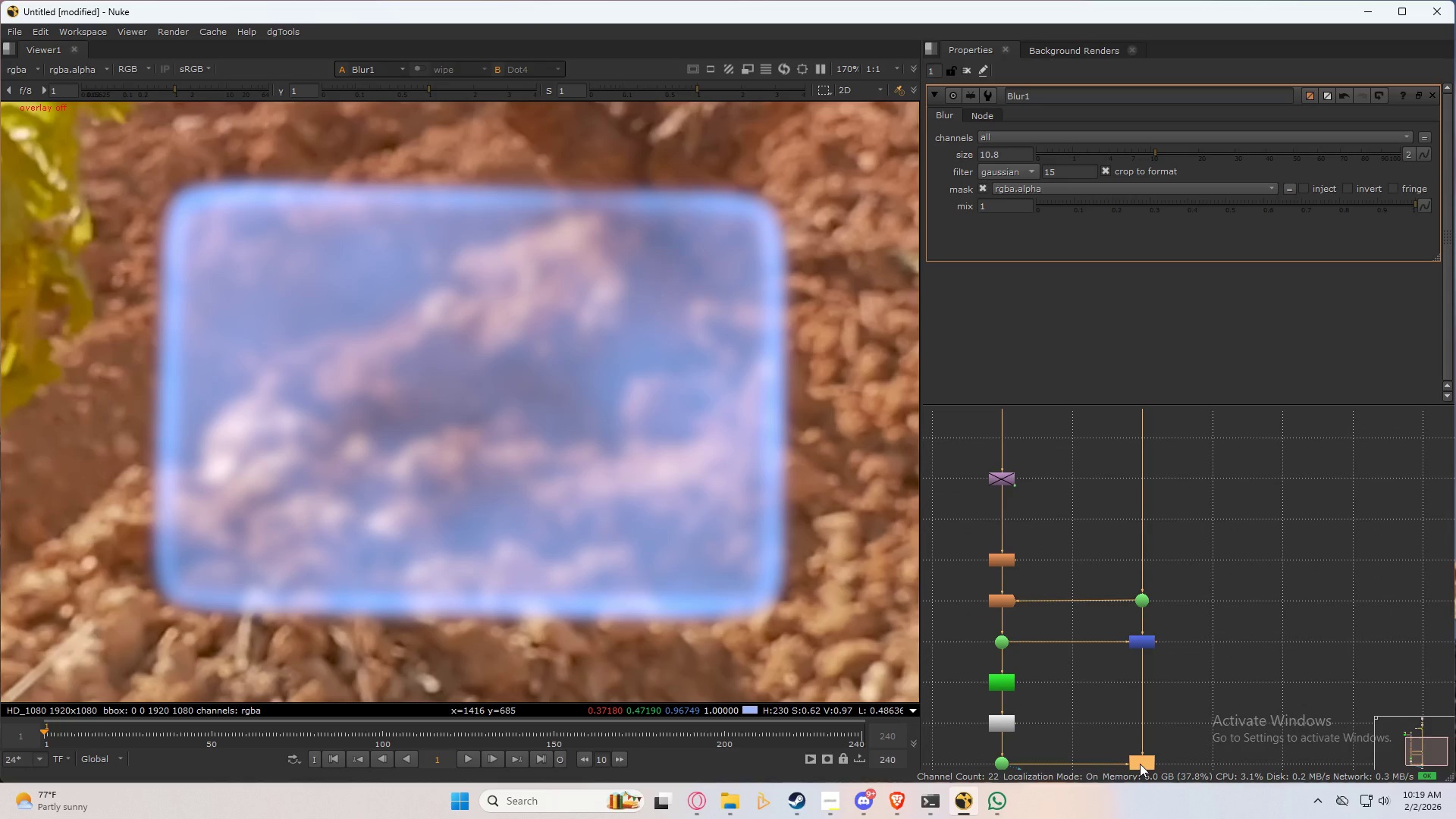 
left_click_drag(start_coordinate=[1140, 764], to_coordinate=[1142, 562])
 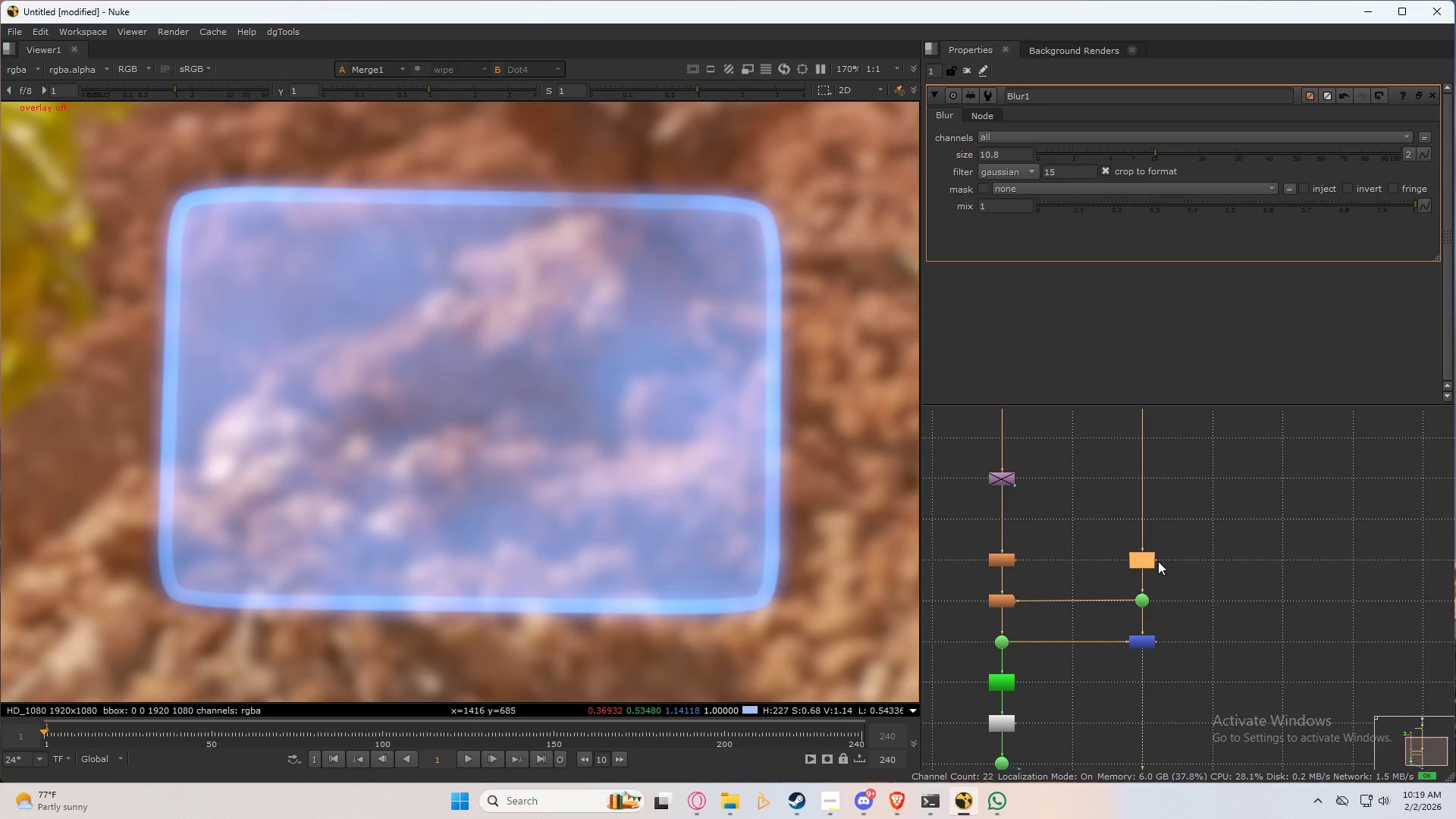 
left_click_drag(start_coordinate=[1158, 561], to_coordinate=[1004, 600])
 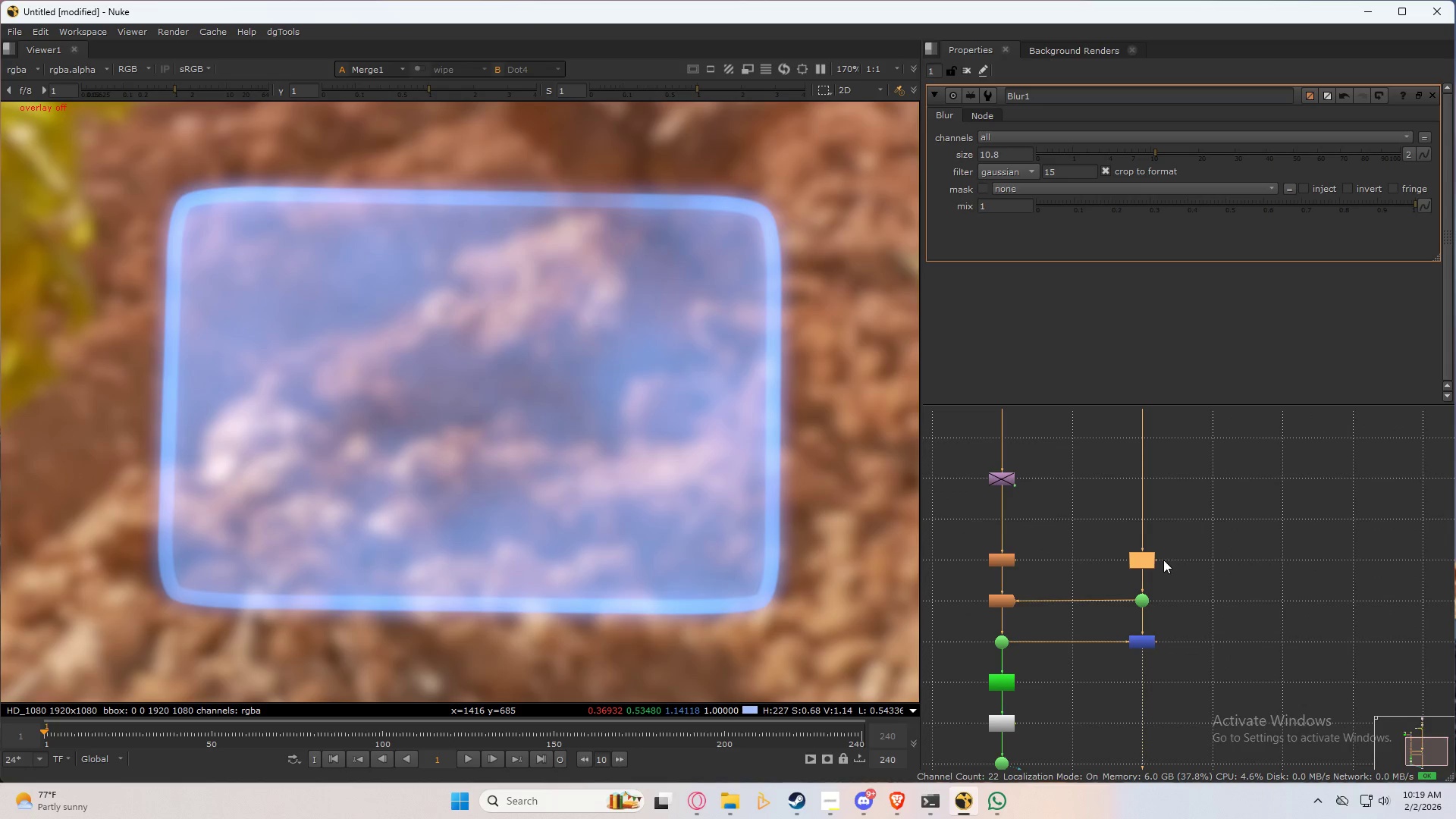 
left_click_drag(start_coordinate=[1157, 560], to_coordinate=[1001, 602])
 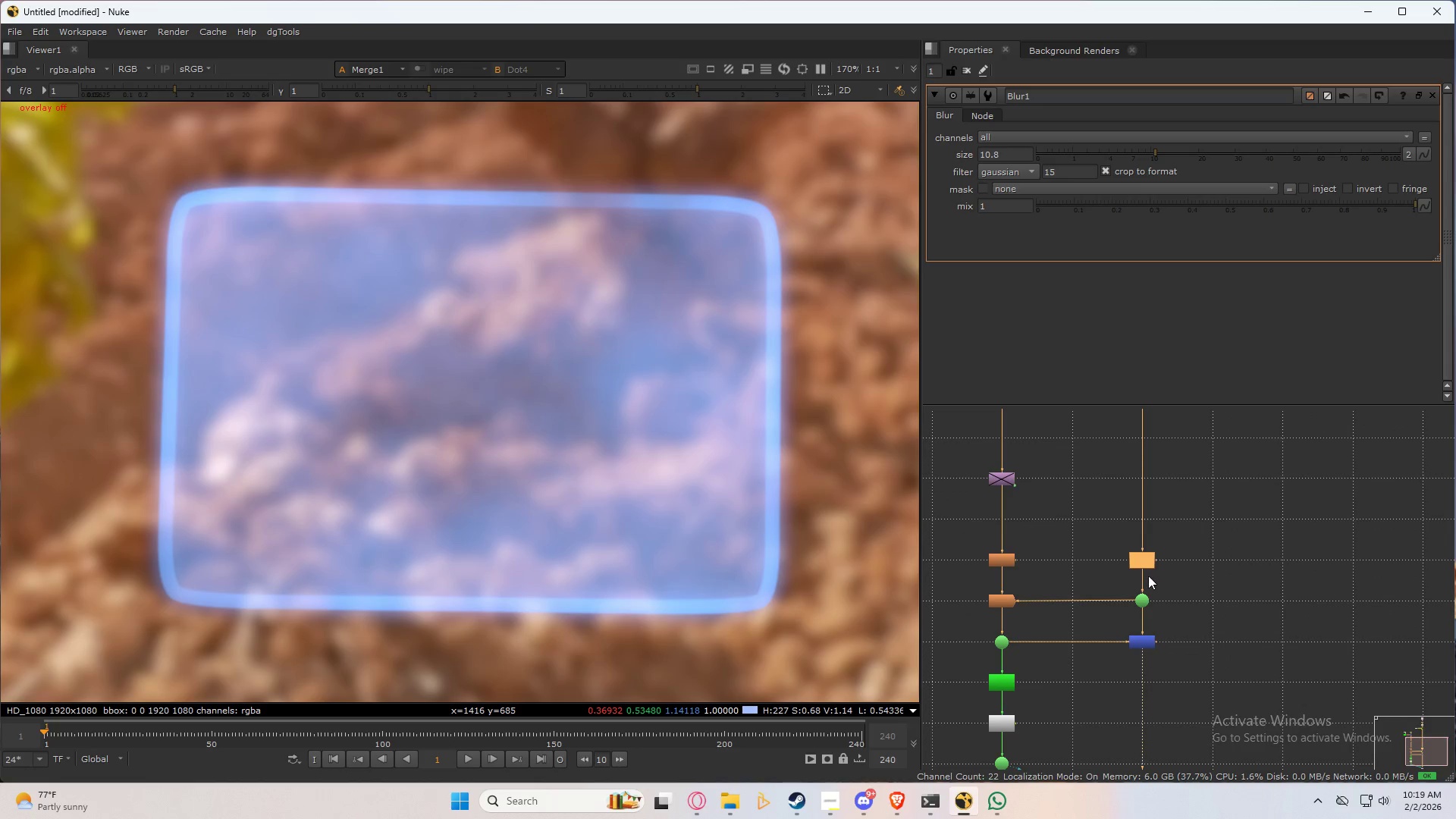 
scroll: coordinate [1011, 603], scroll_direction: up, amount: 4.0
 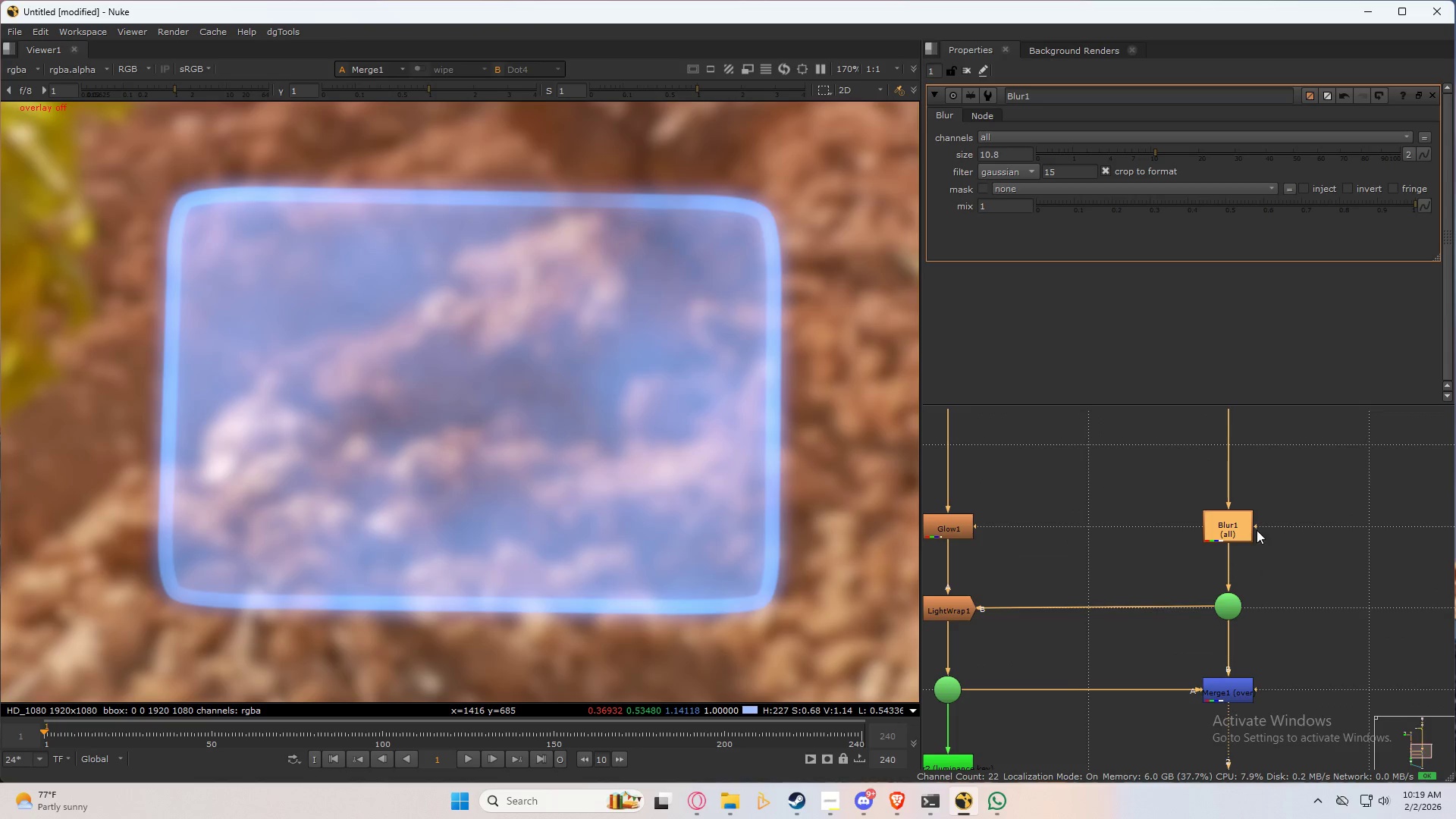 
left_click_drag(start_coordinate=[1257, 529], to_coordinate=[949, 685])
 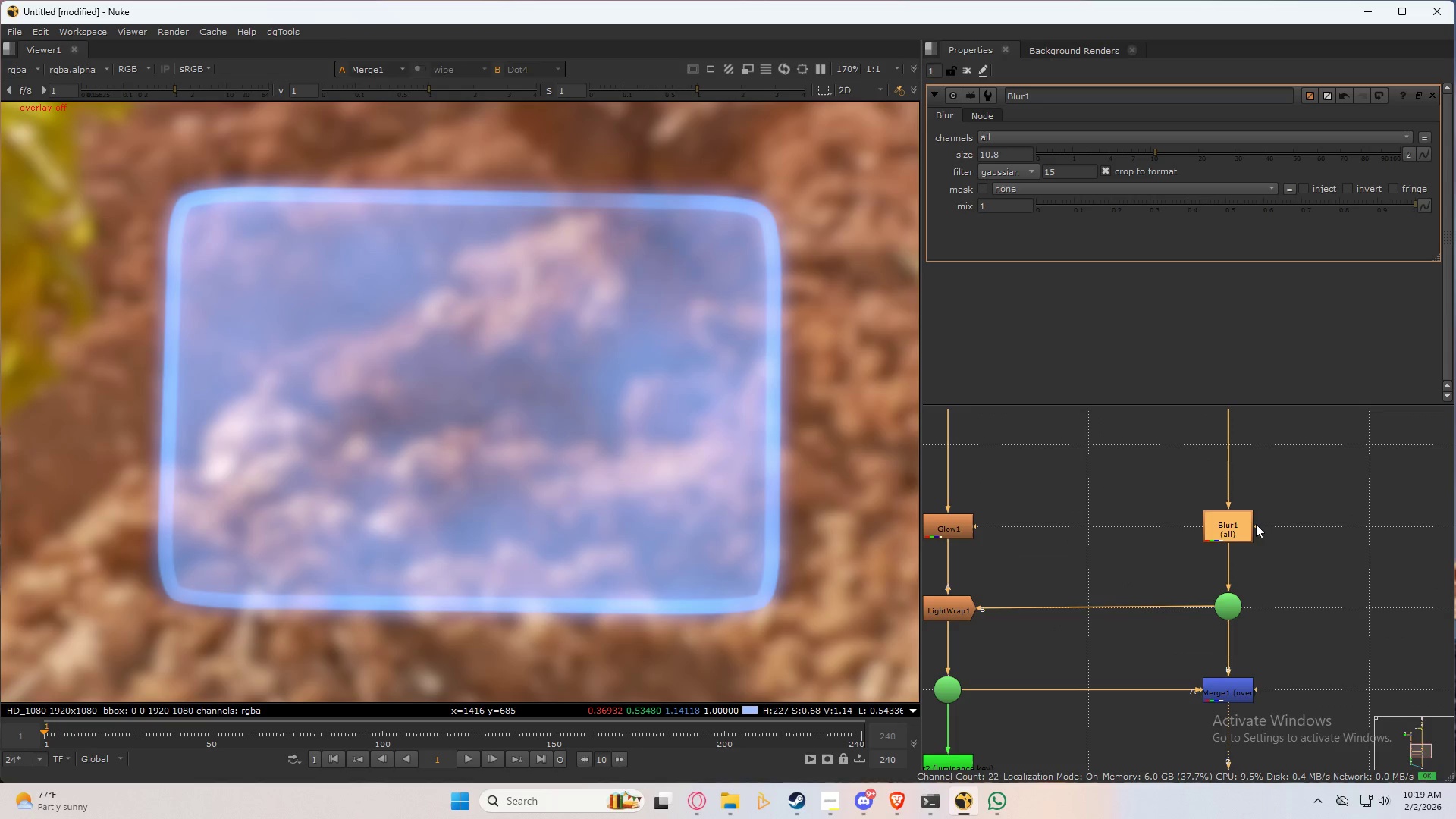 
left_click_drag(start_coordinate=[1257, 524], to_coordinate=[955, 522])
 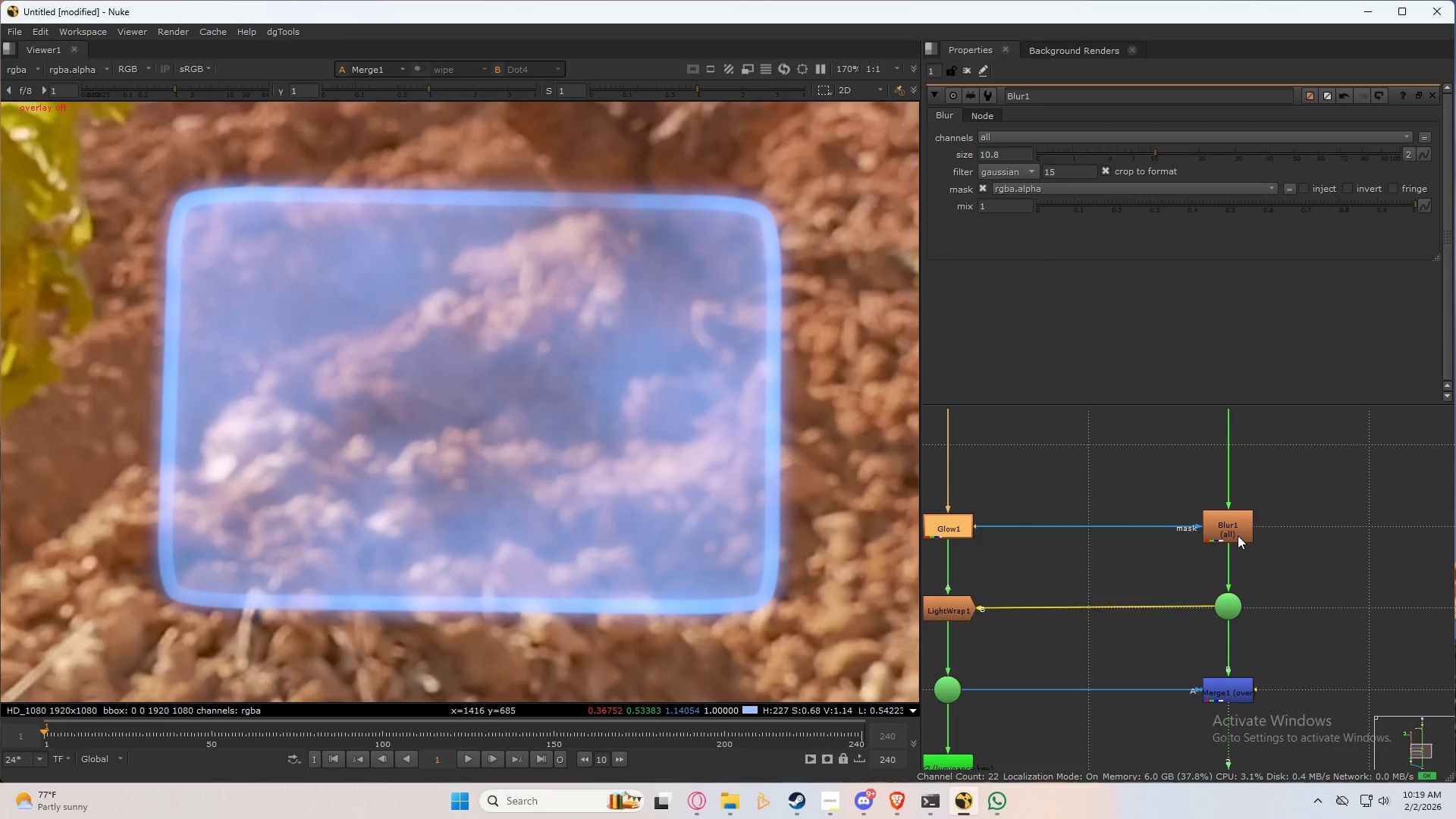 
left_click([1242, 538])